 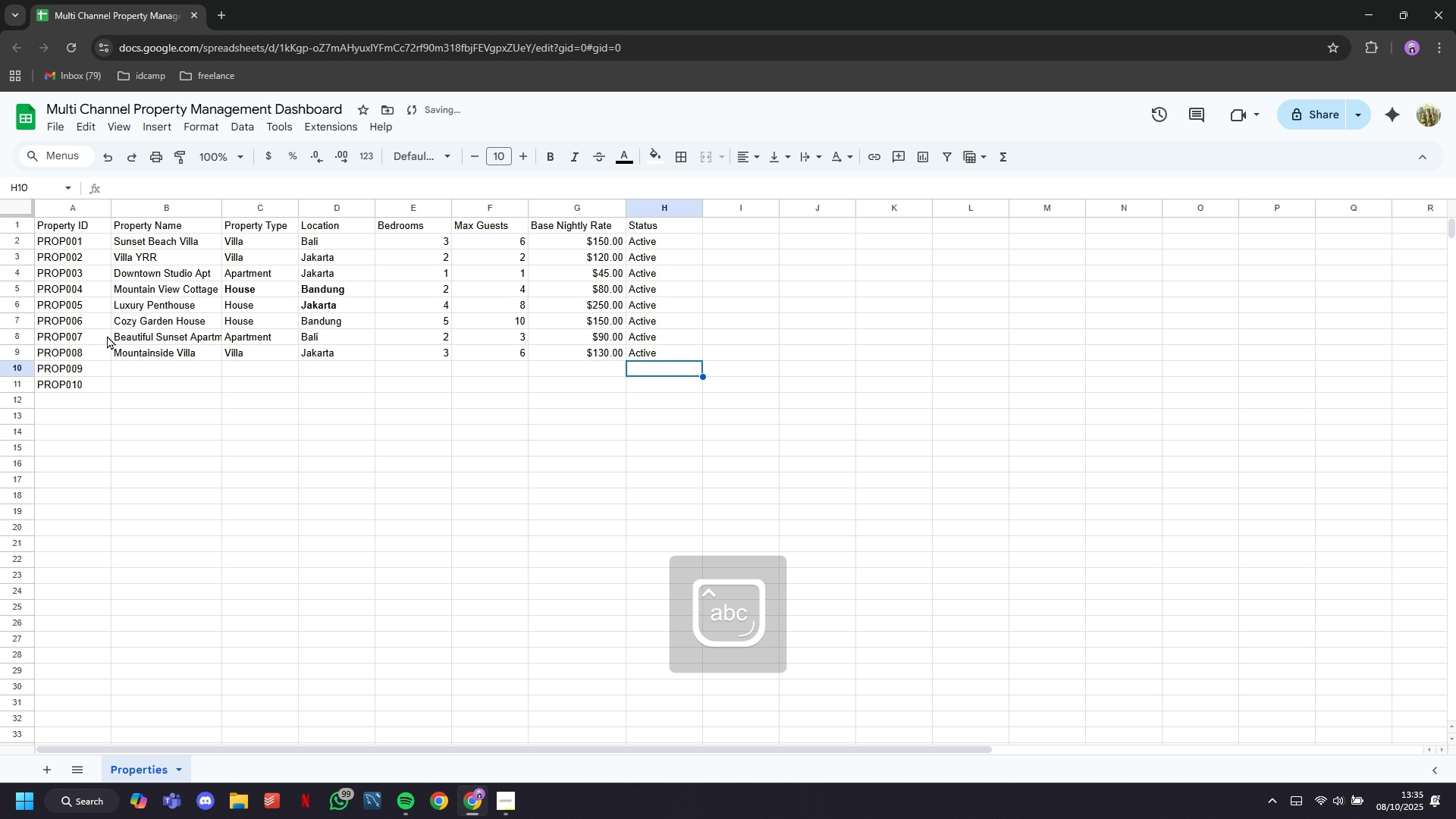 
key(ArrowLeft)
 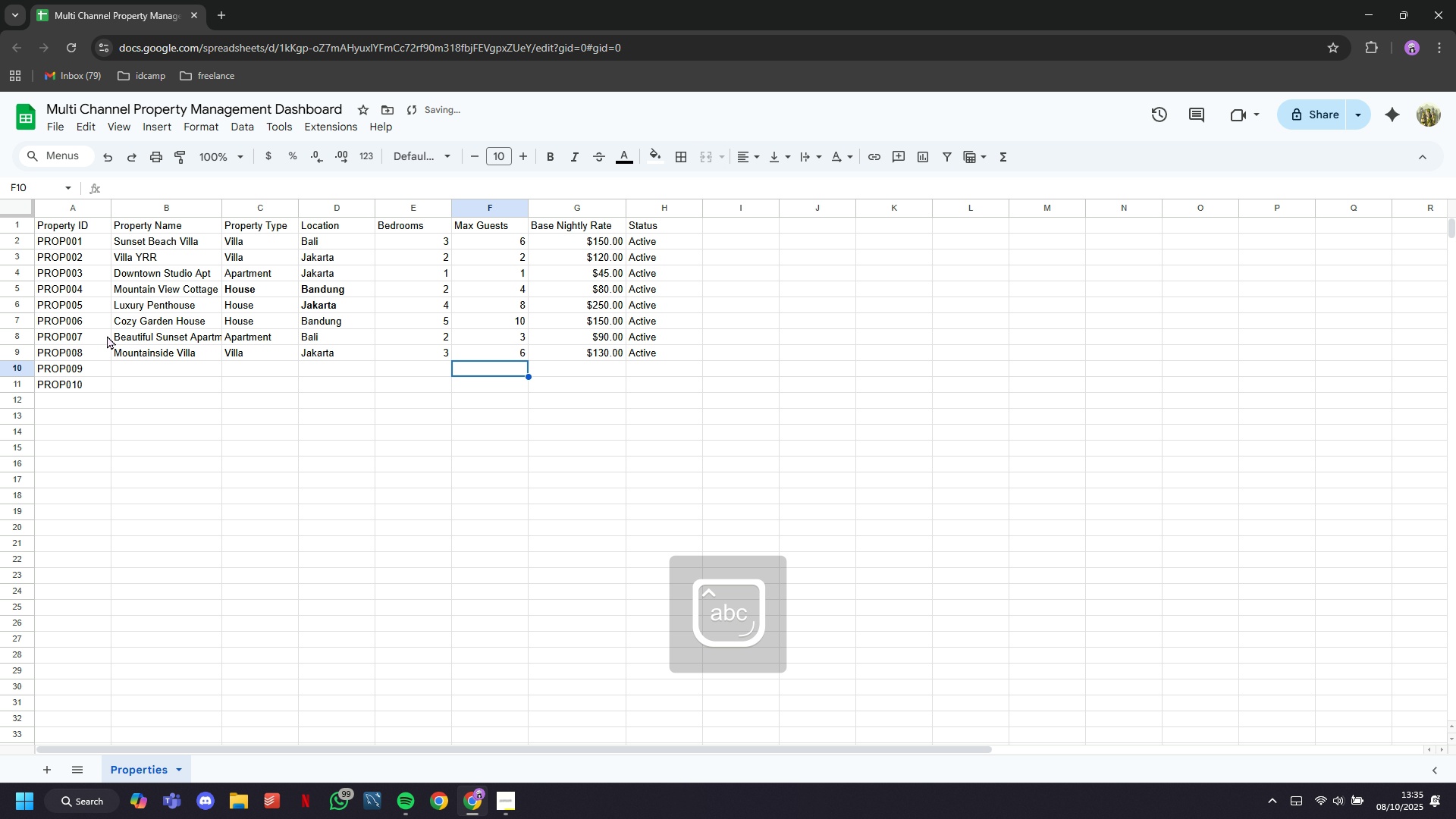 
key(ArrowLeft)
 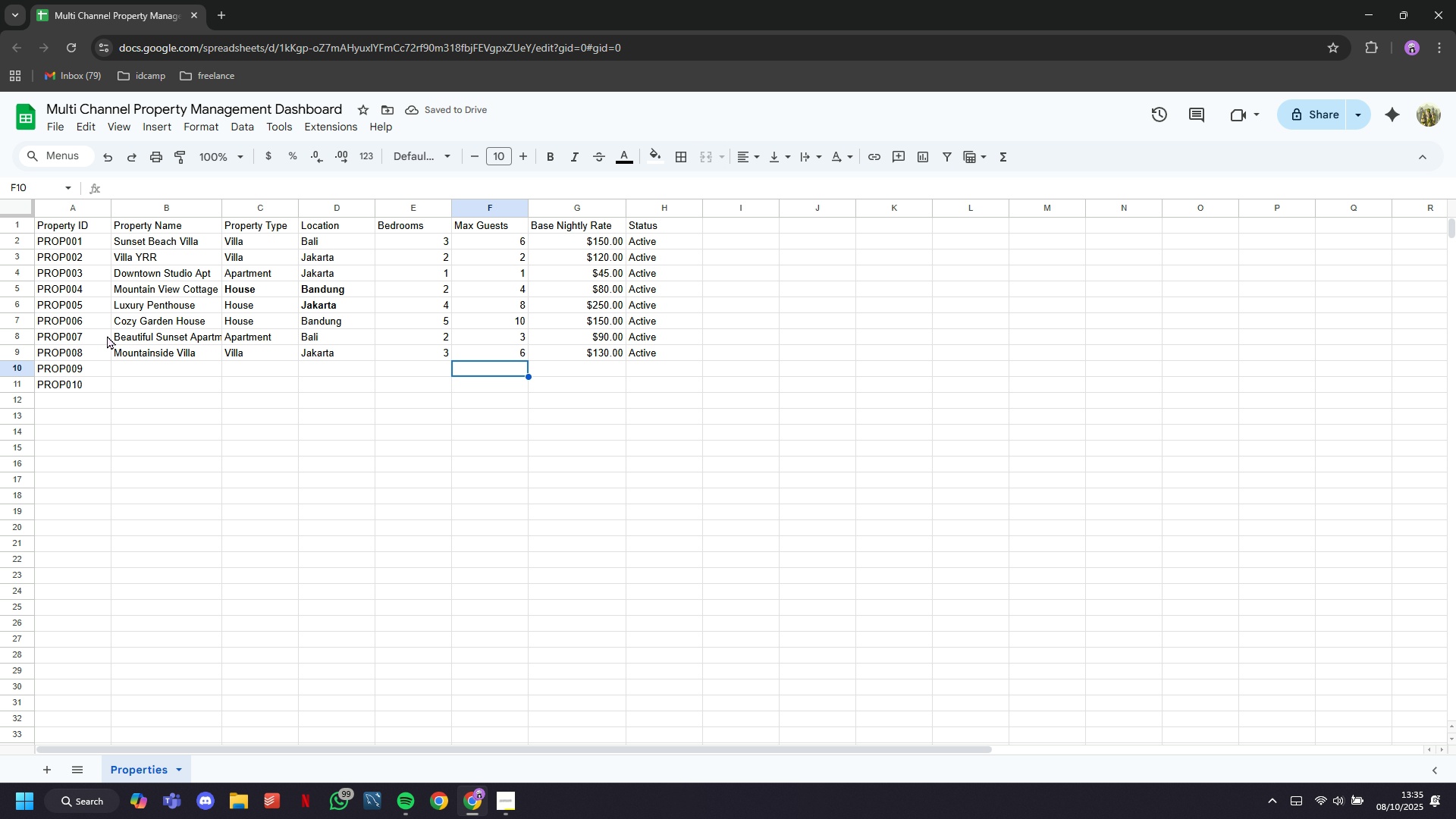 
key(ArrowLeft)
 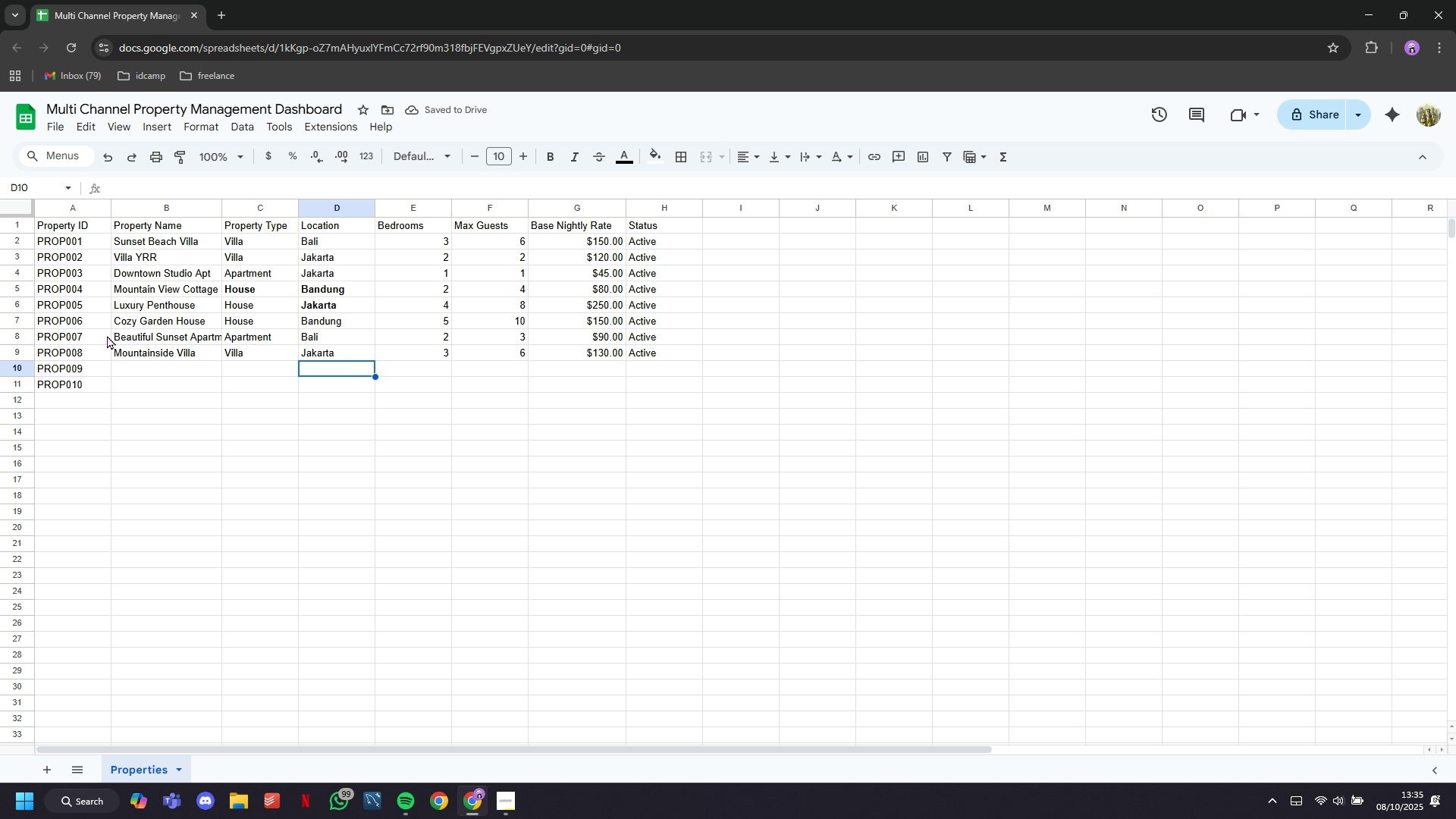 
key(ArrowLeft)
 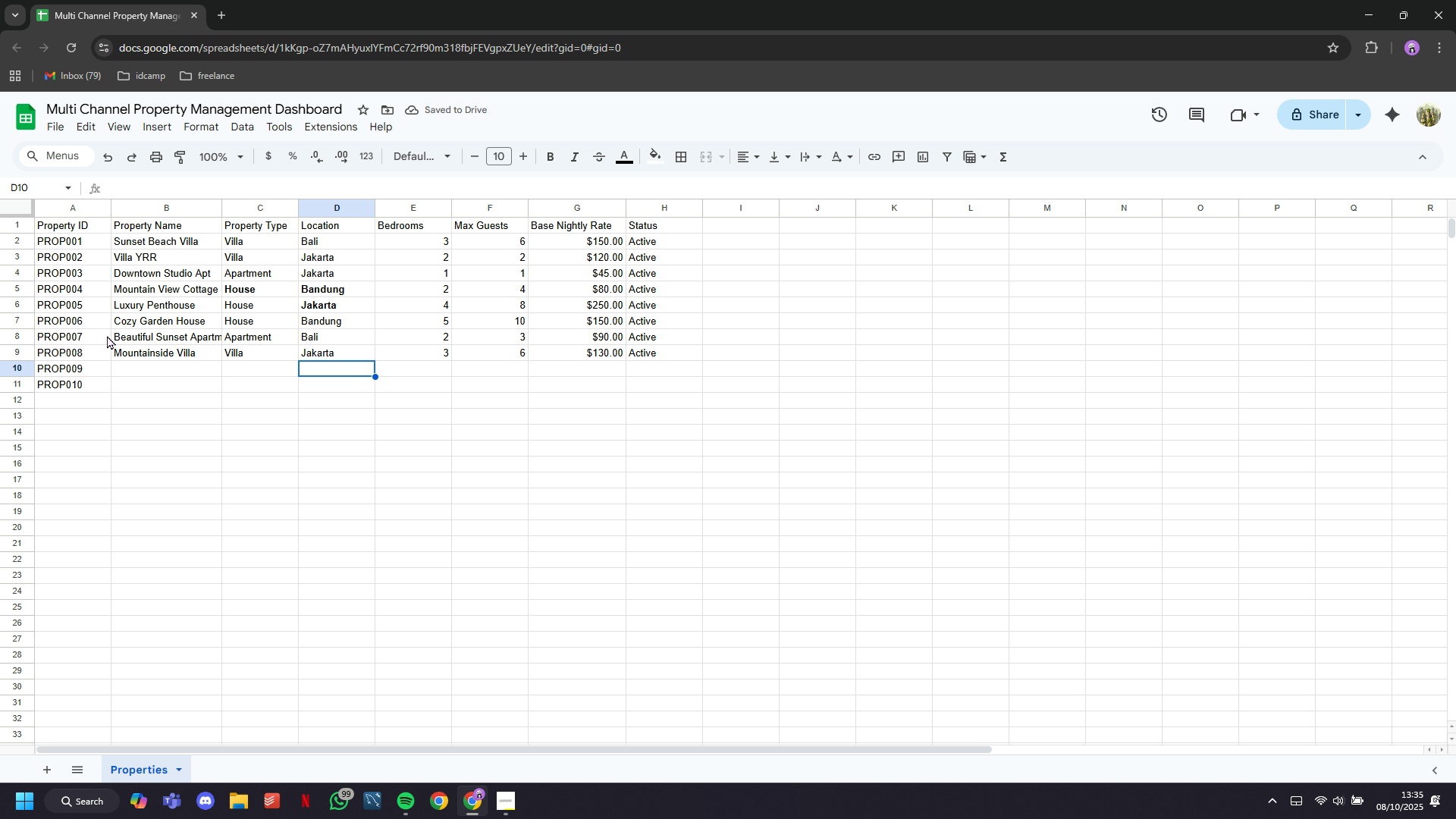 
key(ArrowLeft)
 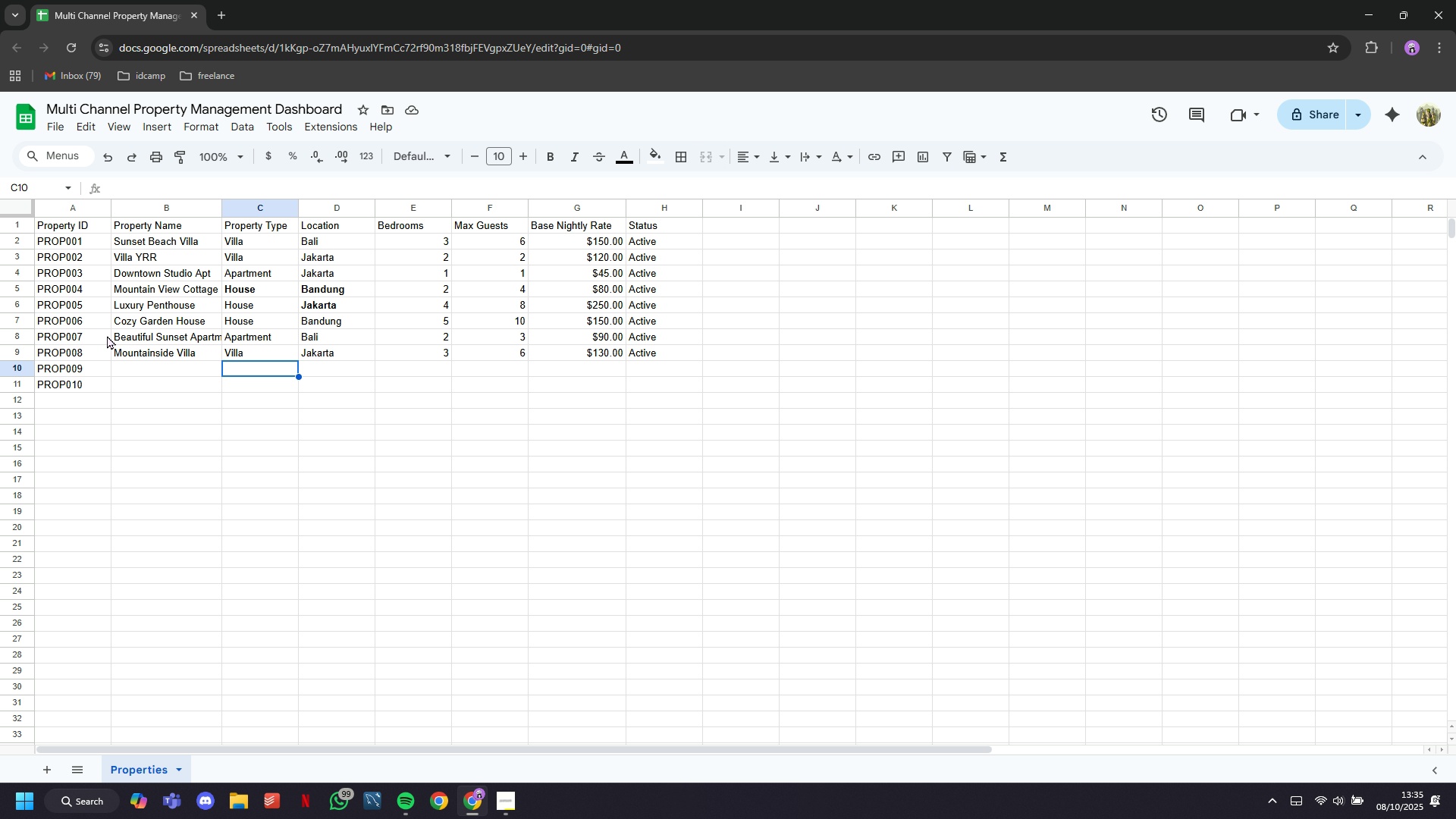 
key(ArrowLeft)
 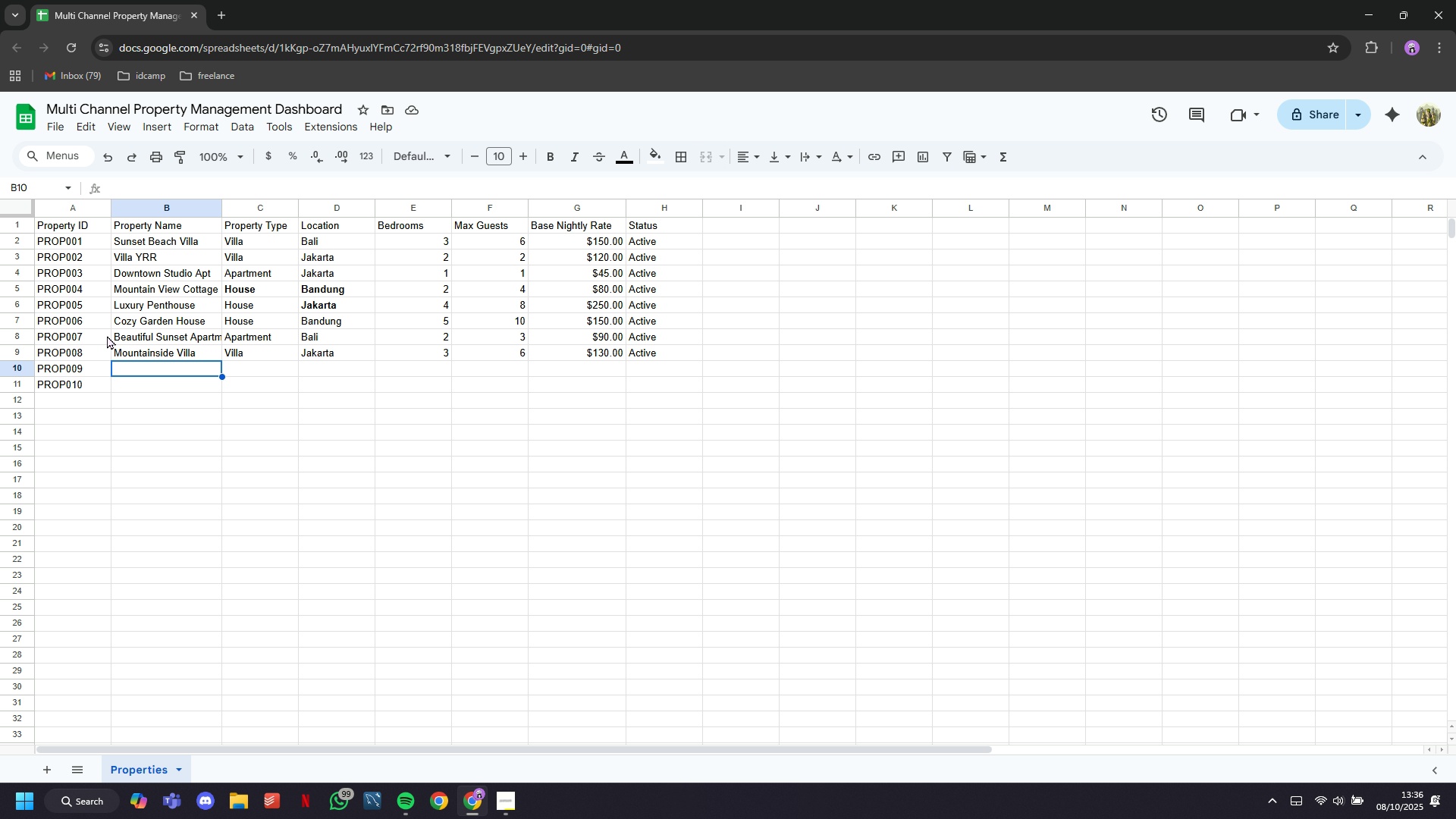 
wait(6.28)
 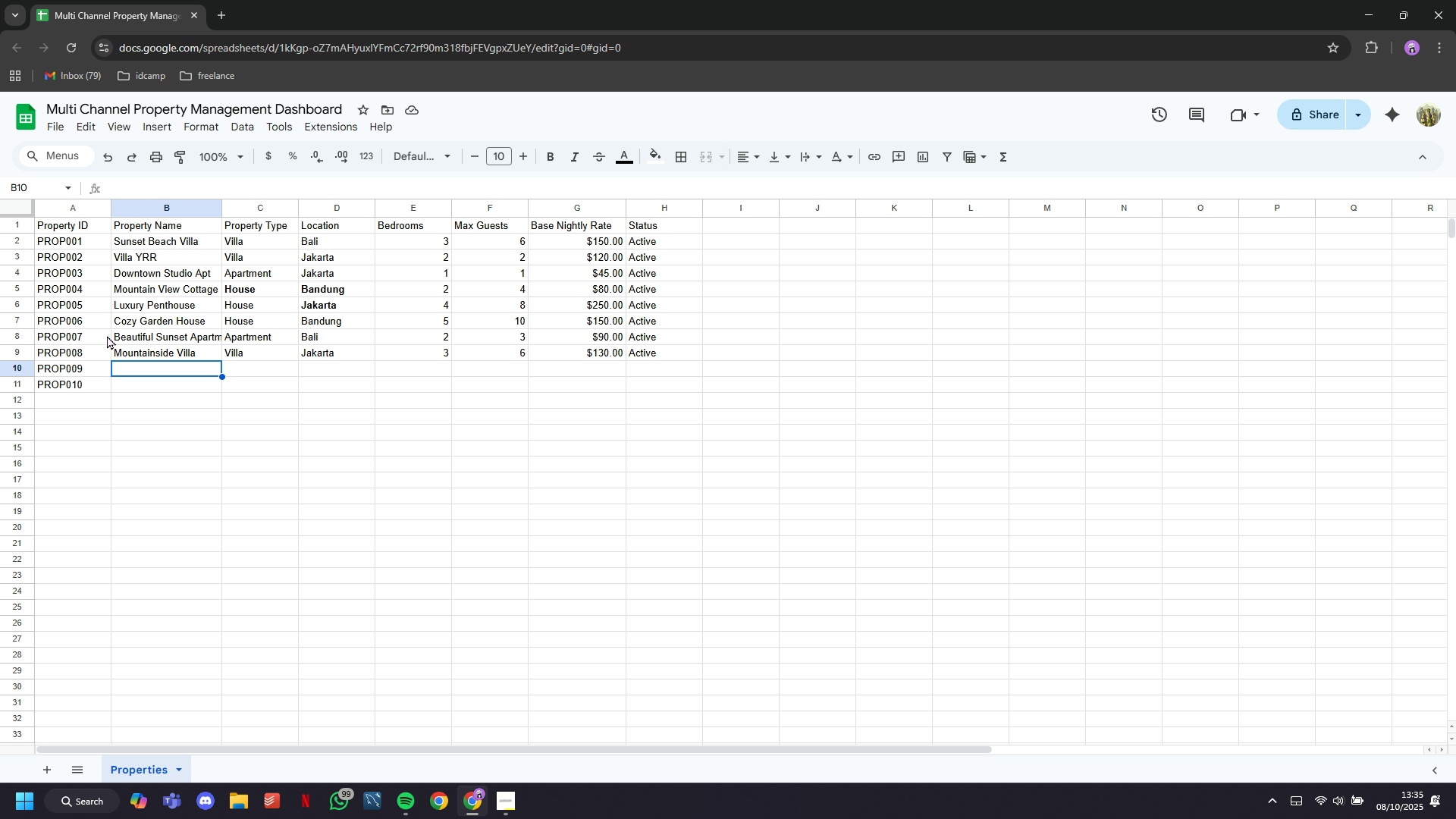 
type(Lu)
key(Backspace)
key(Backspace)
key(Backspace)
type(Beautiful Homestay)
 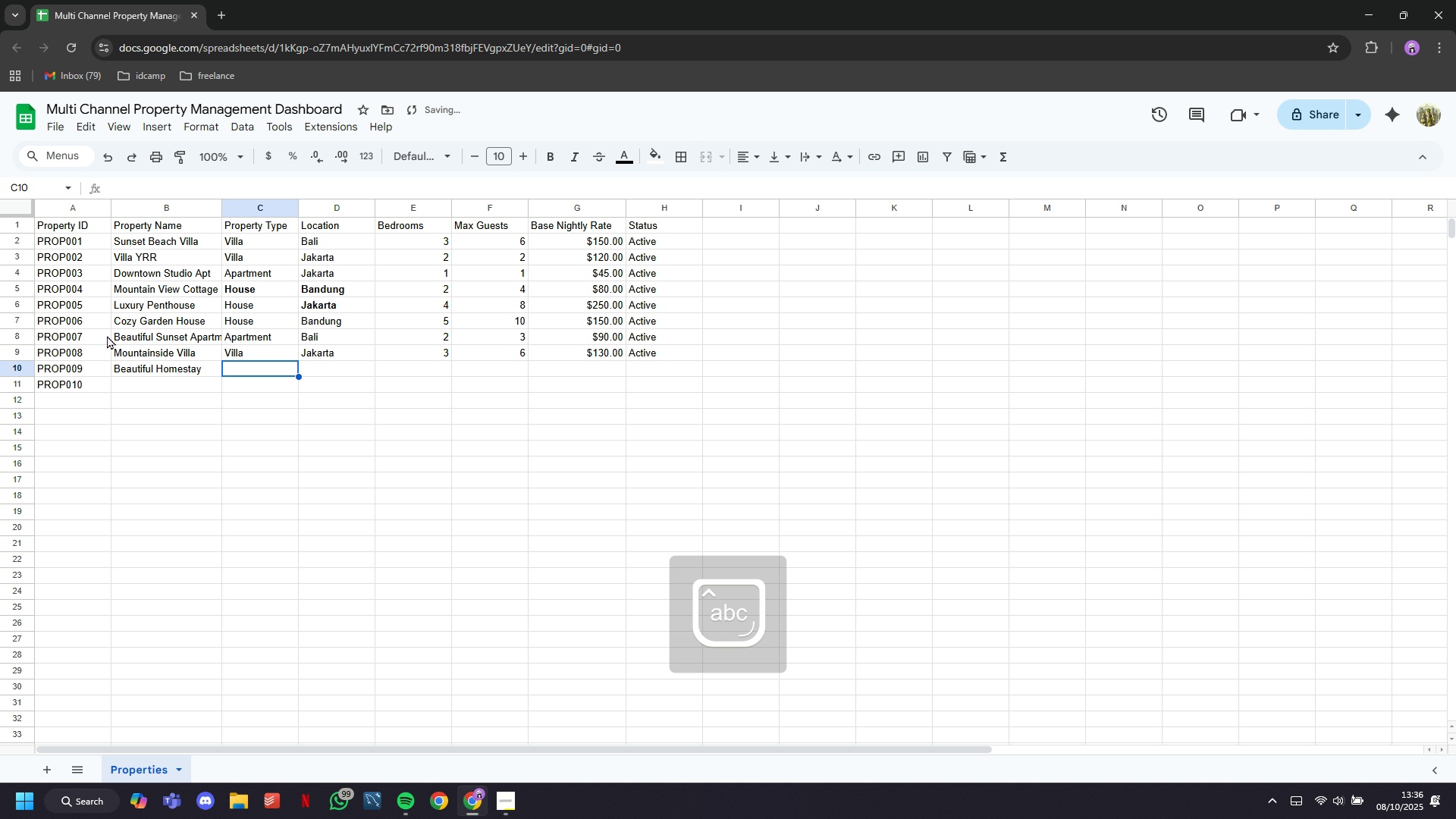 
key(ArrowRight)
 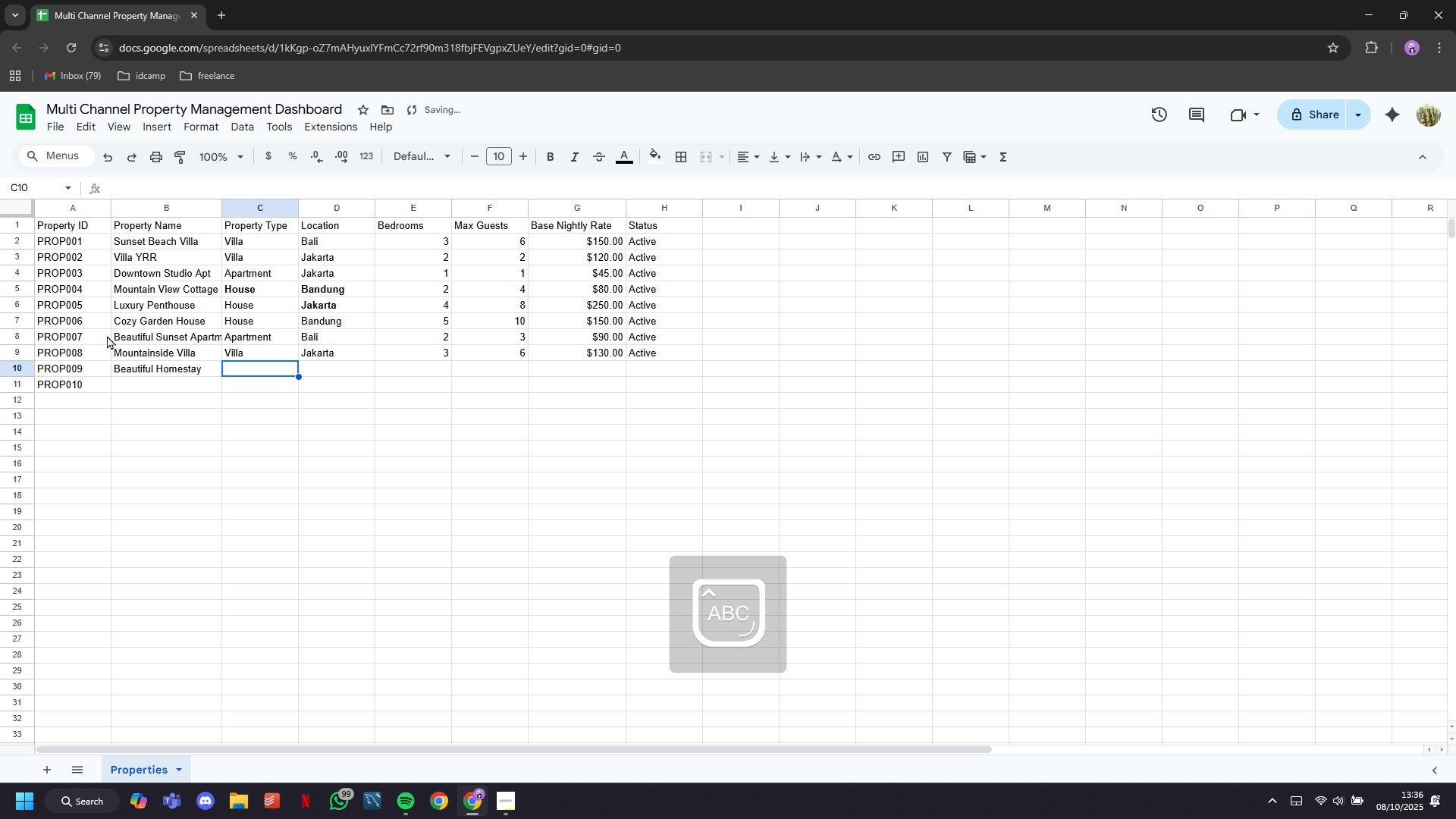 
type(House)
 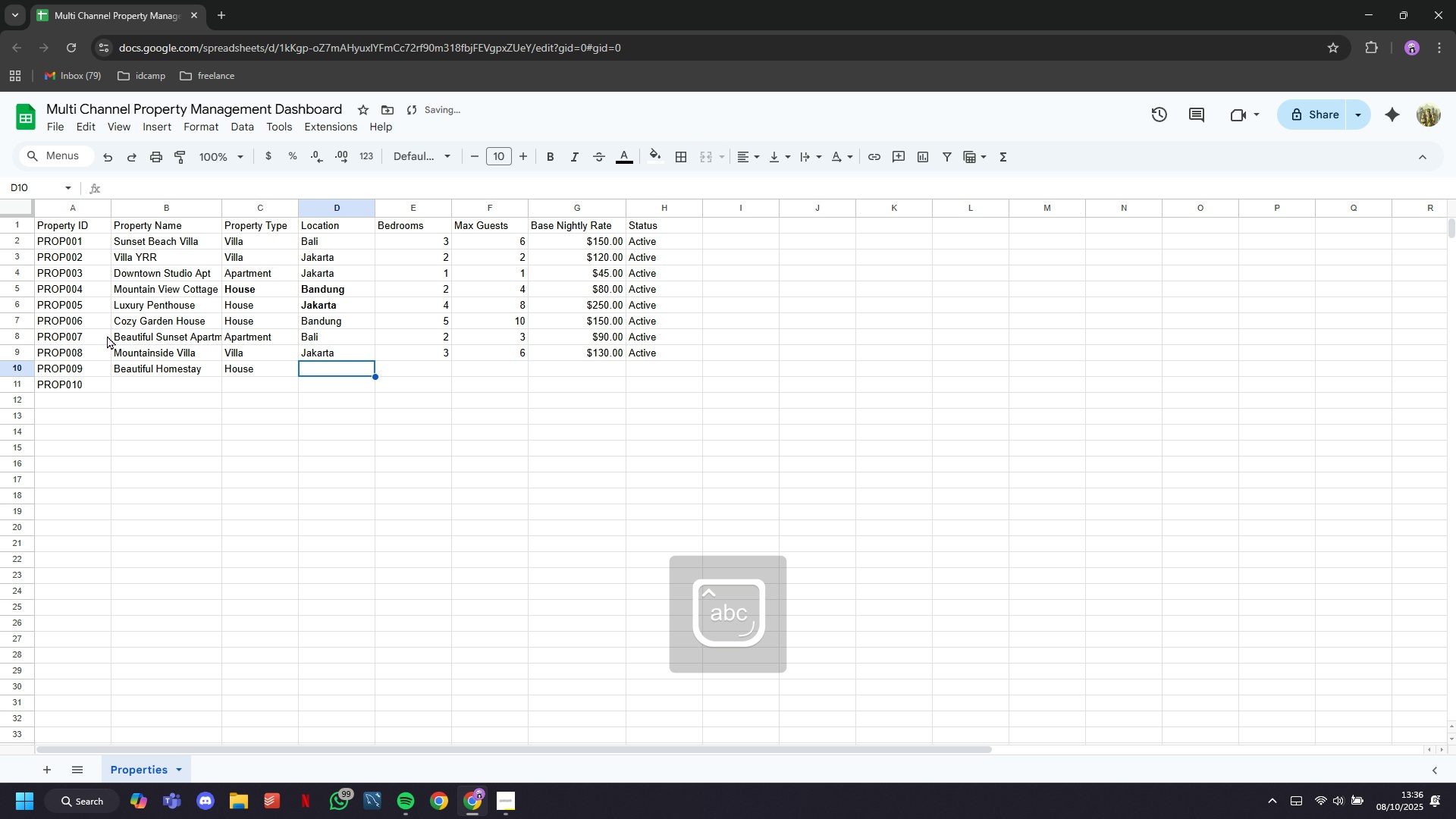 
key(ArrowRight)
 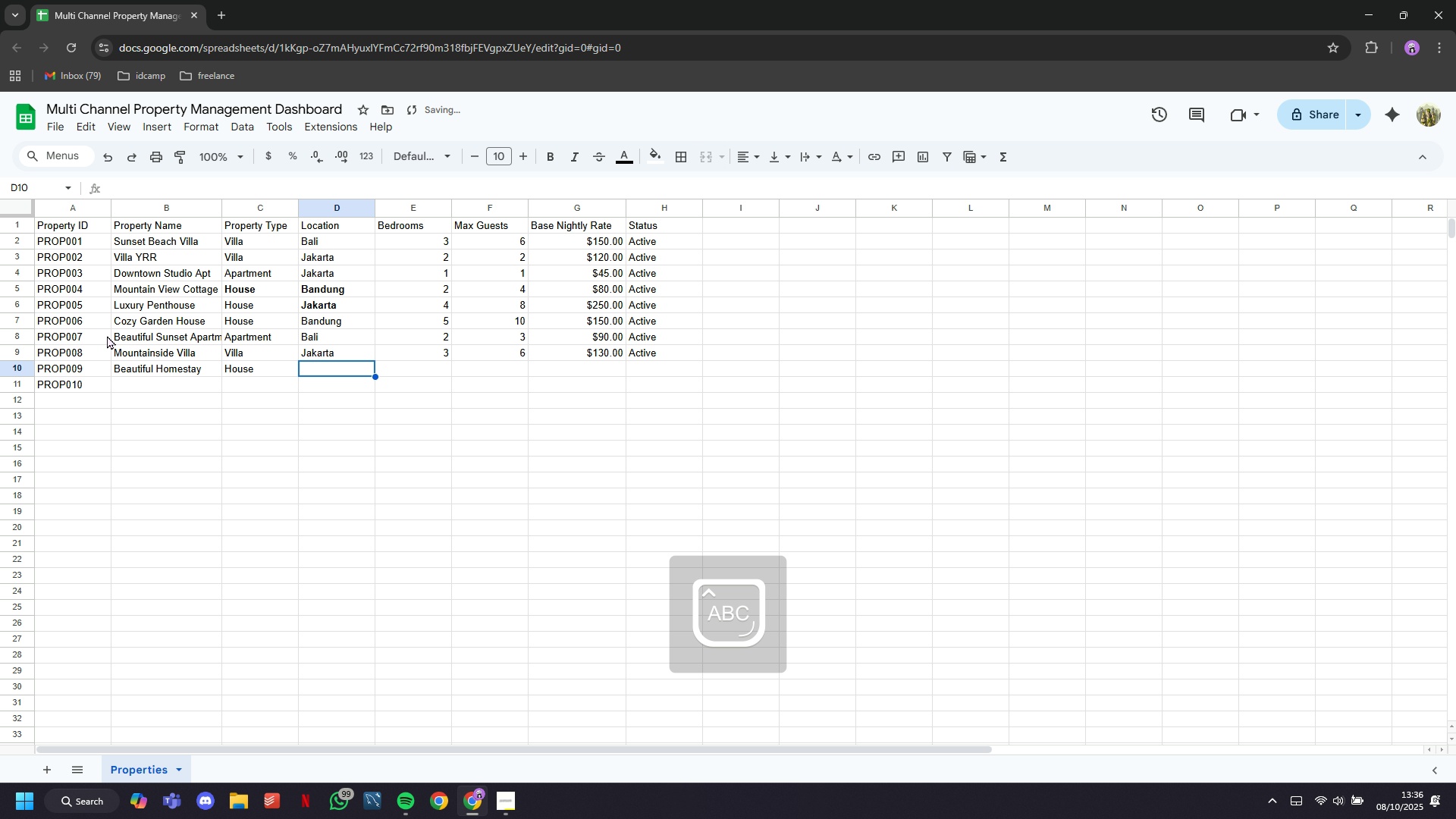 
key(CapsLock)
 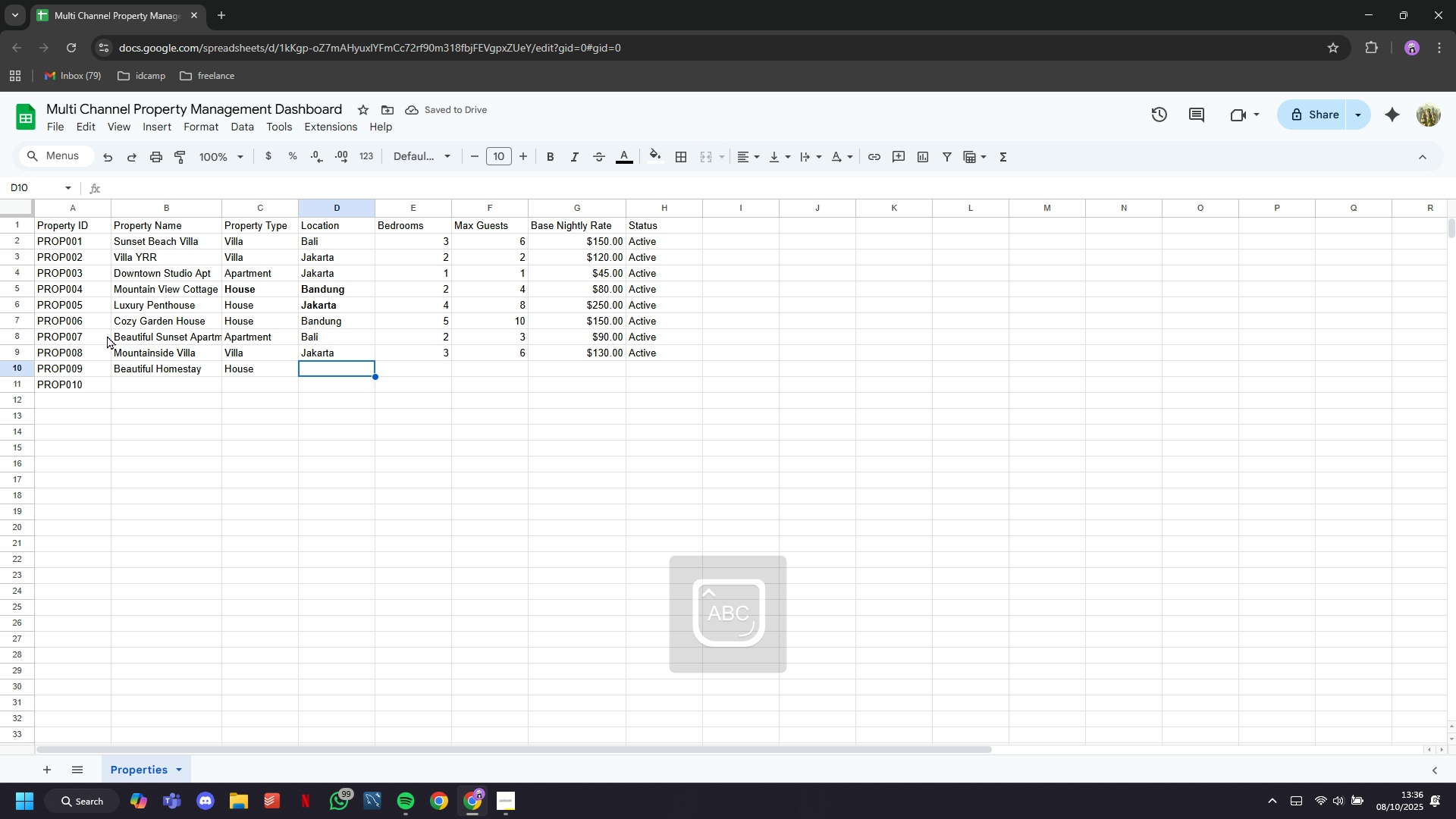 
type(Band)
key(Tab)
type(4)
 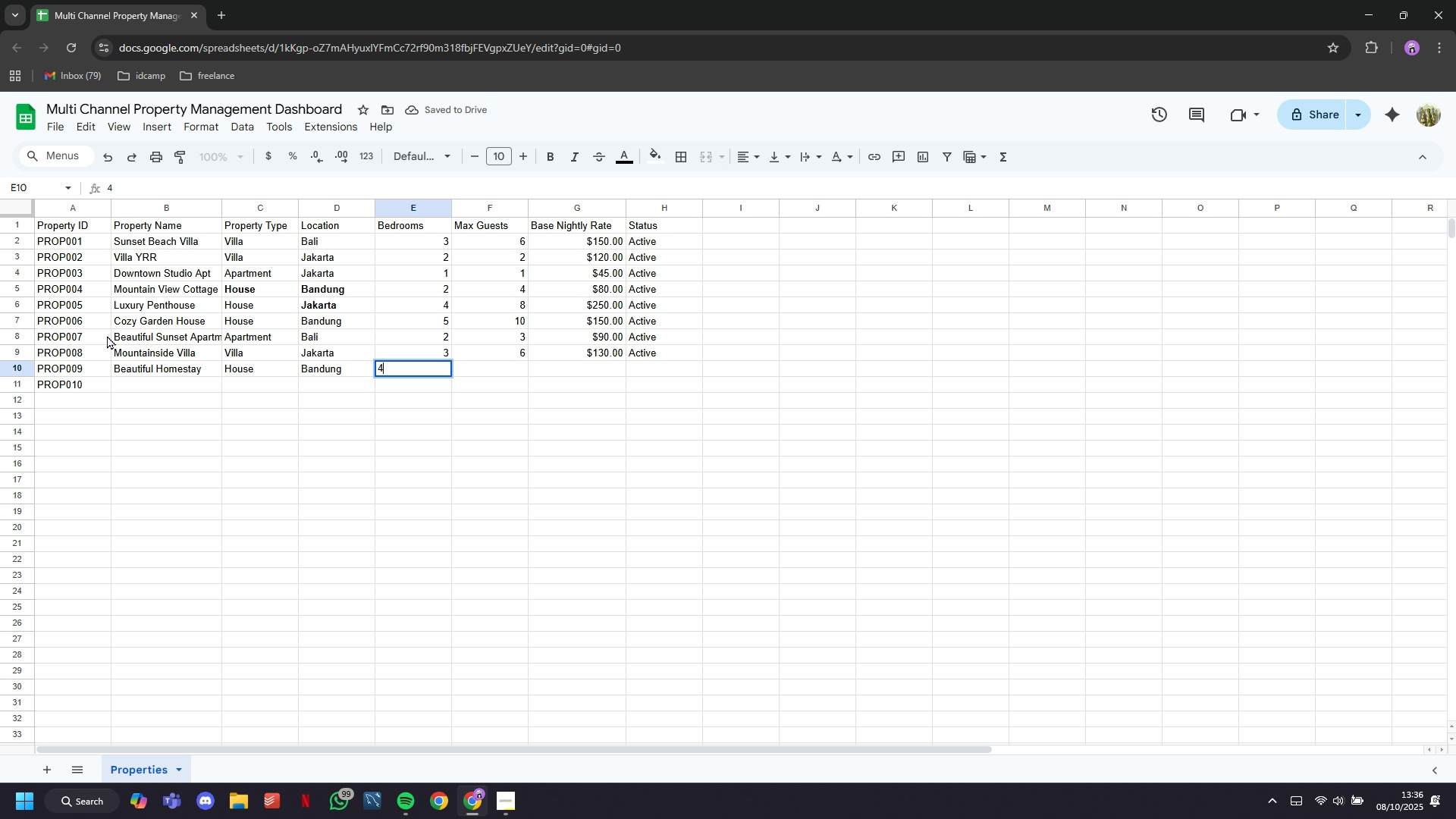 
key(ArrowRight)
 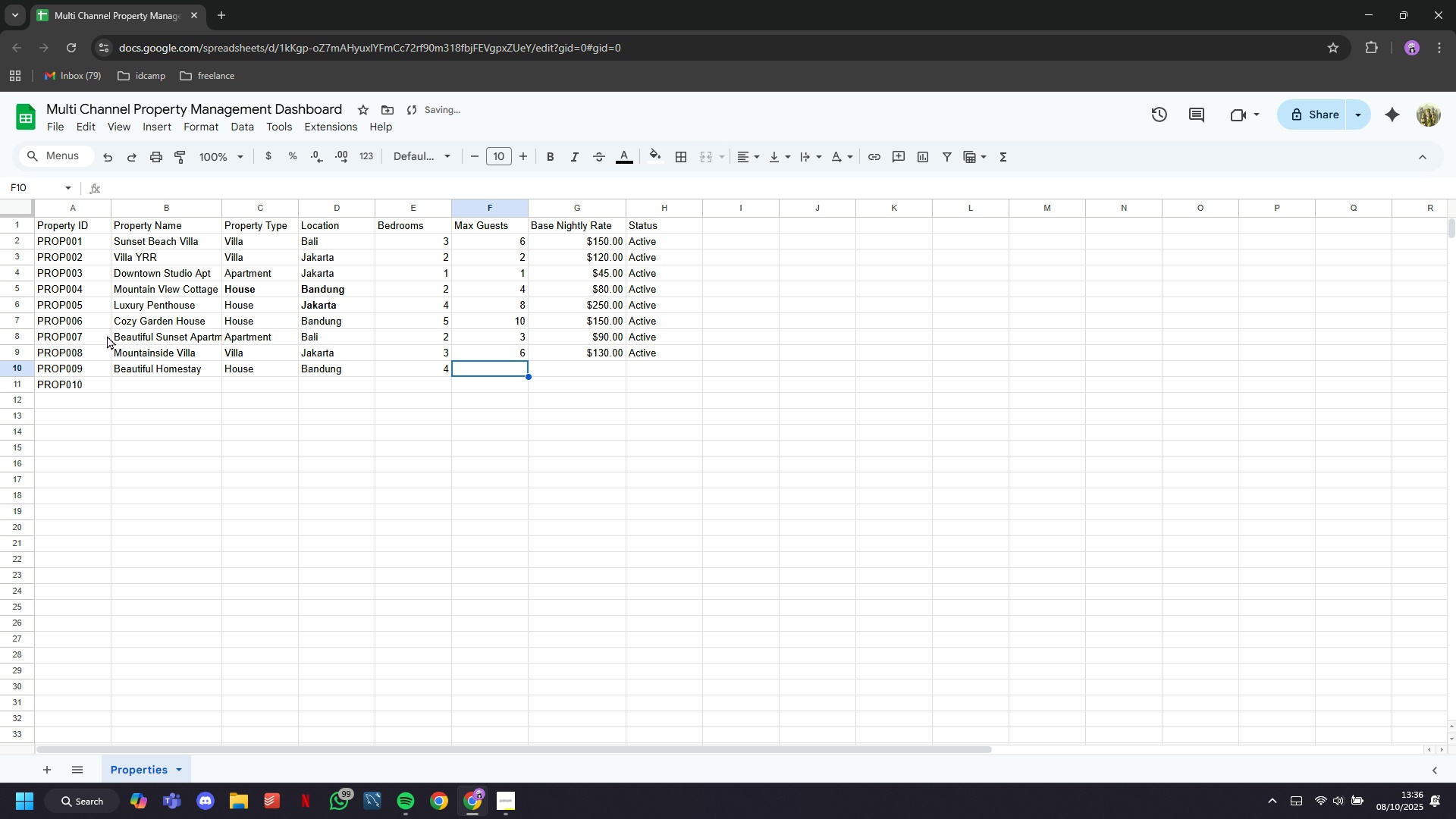 
type(10)
 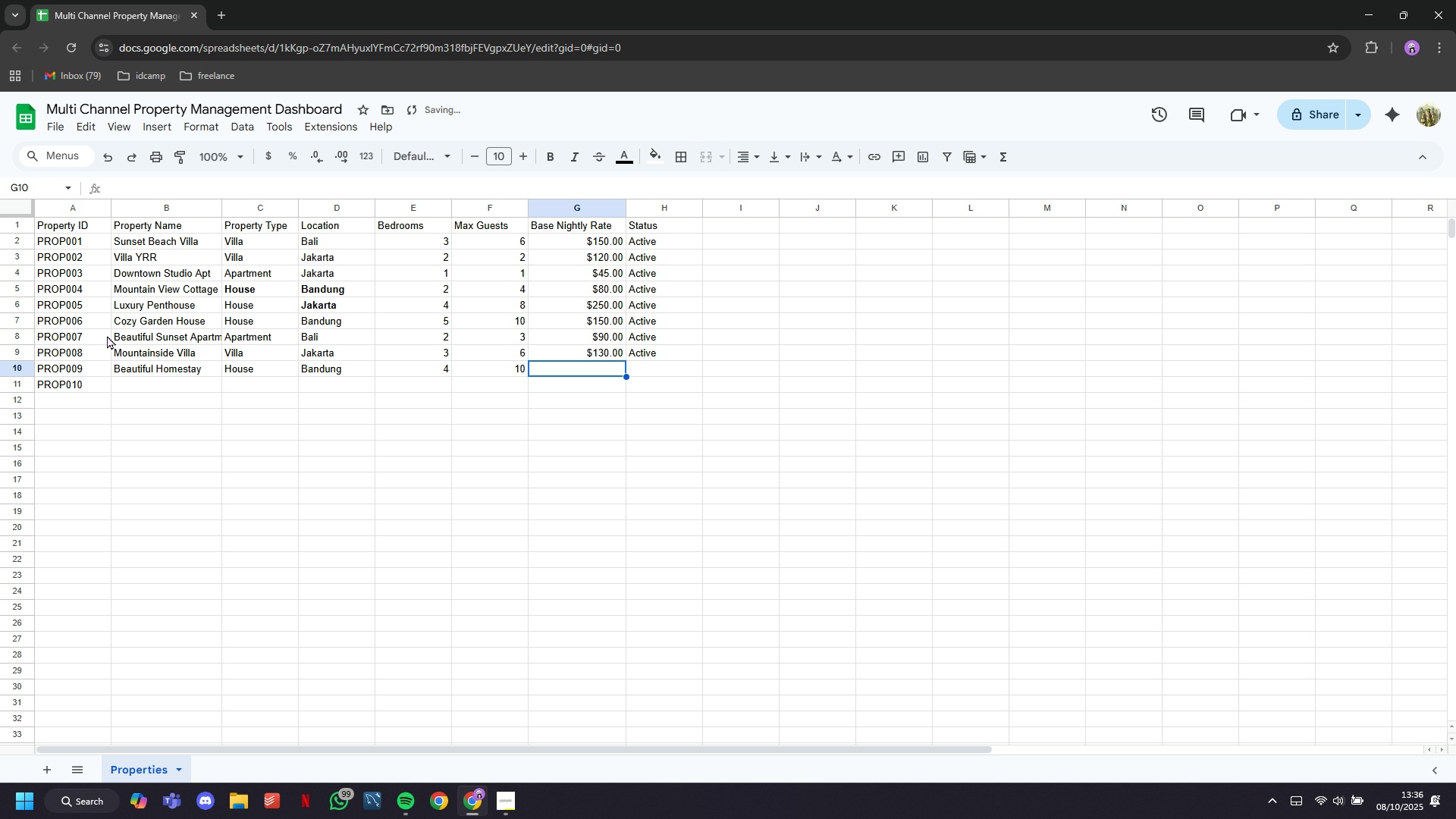 
key(ArrowRight)
 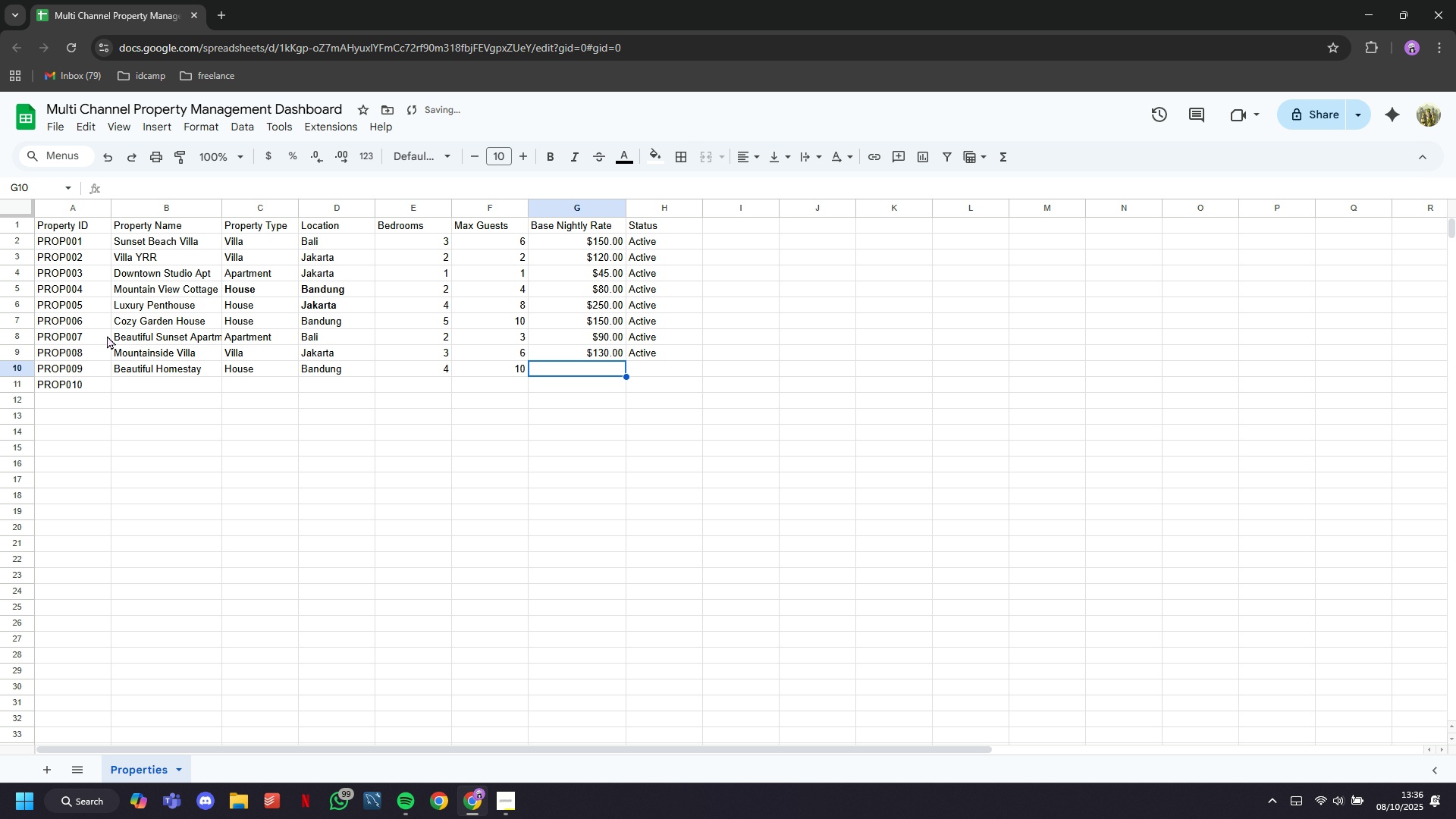 
type(10)